 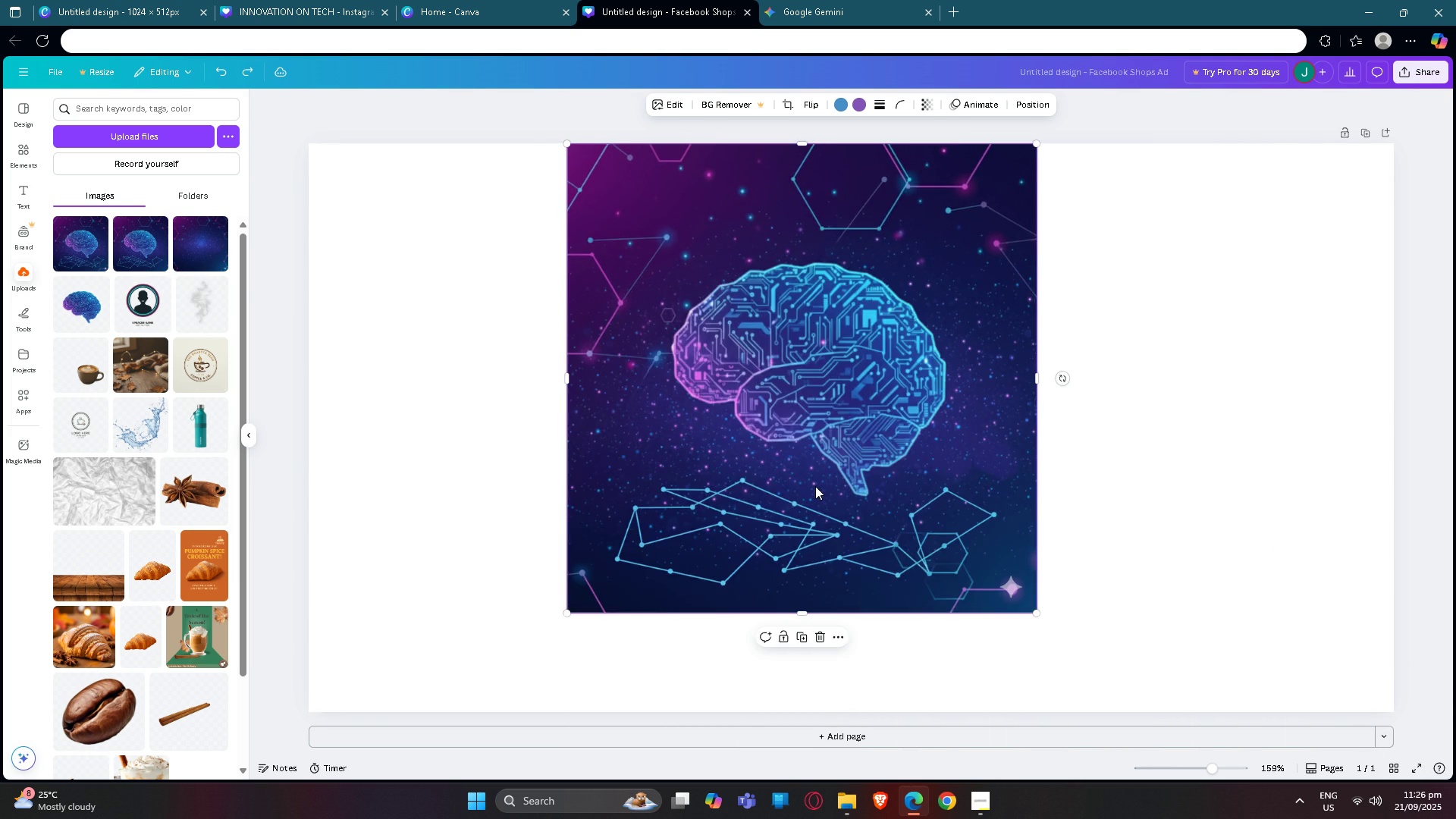 
key(Control+Z)
 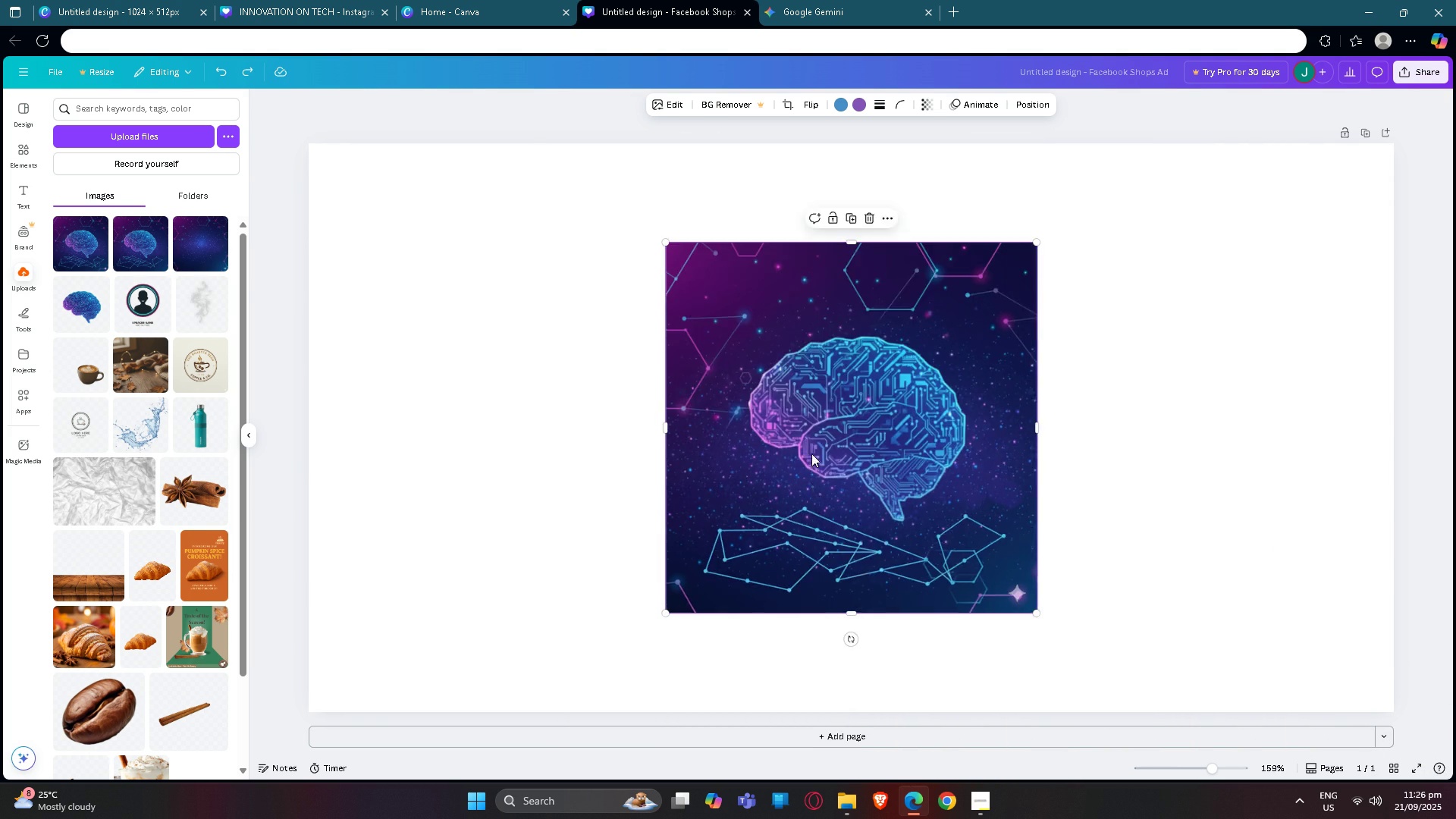 
key(Control+Z)
 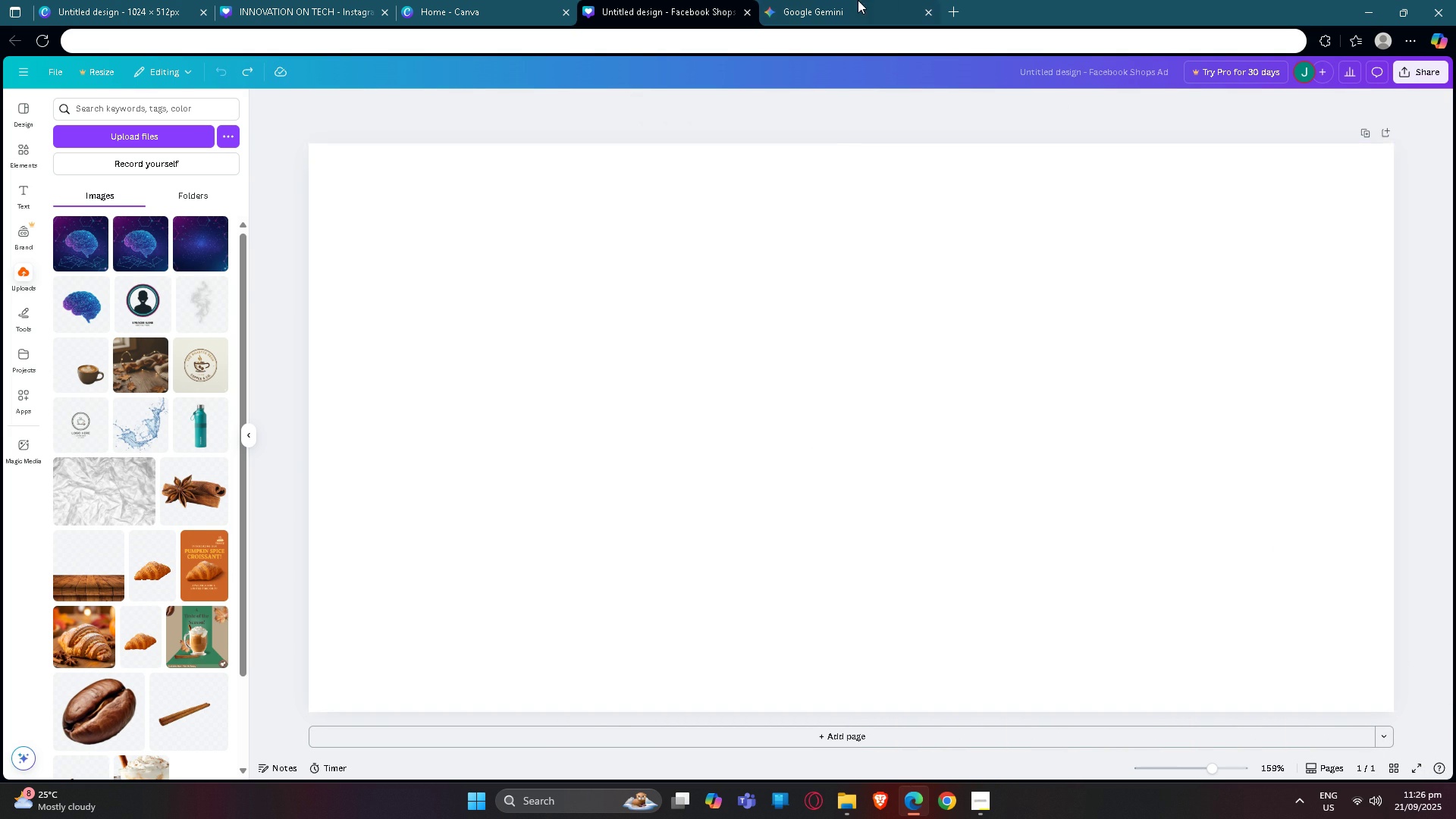 
left_click([858, 0])
 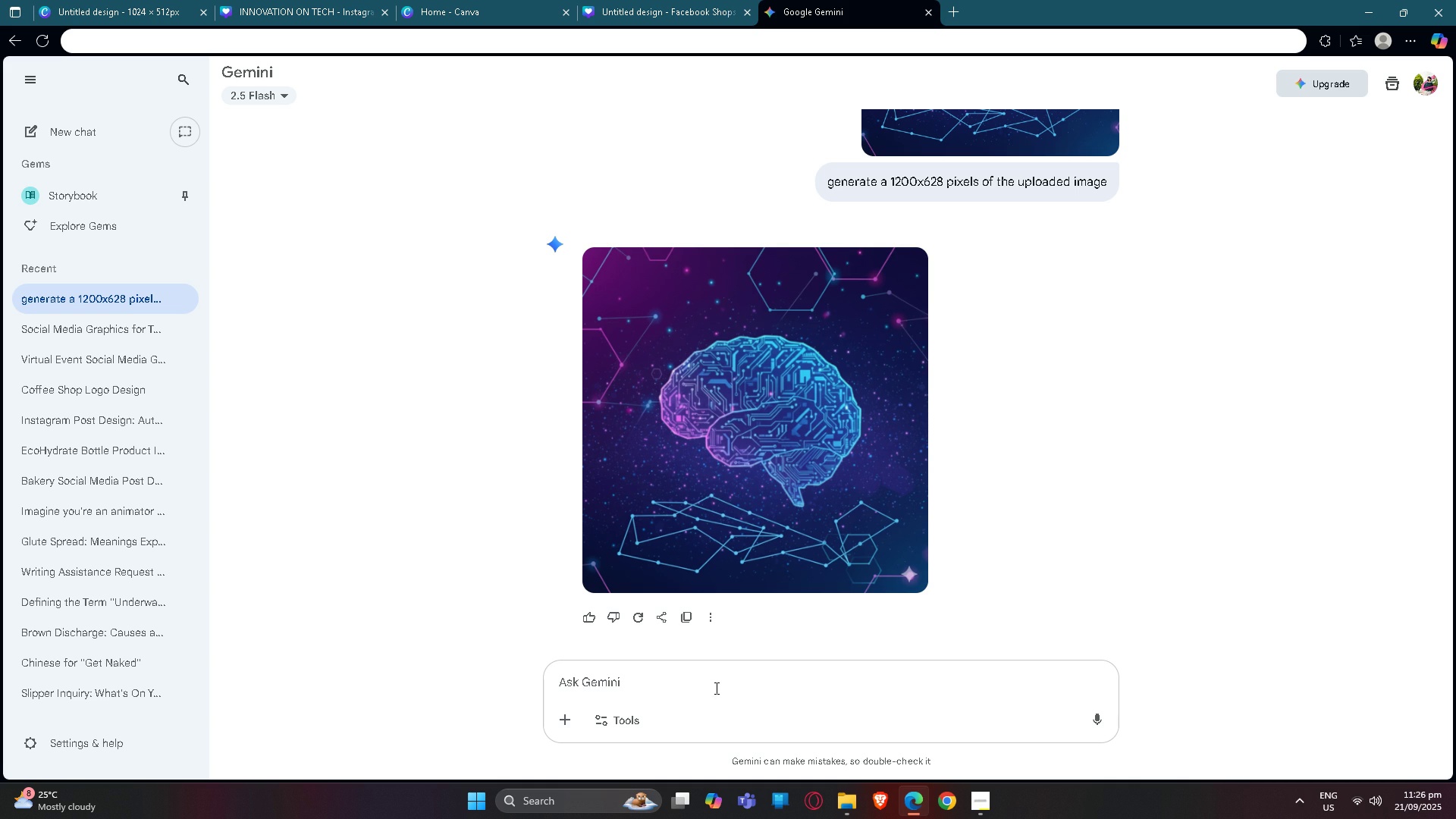 
left_click([714, 688])
 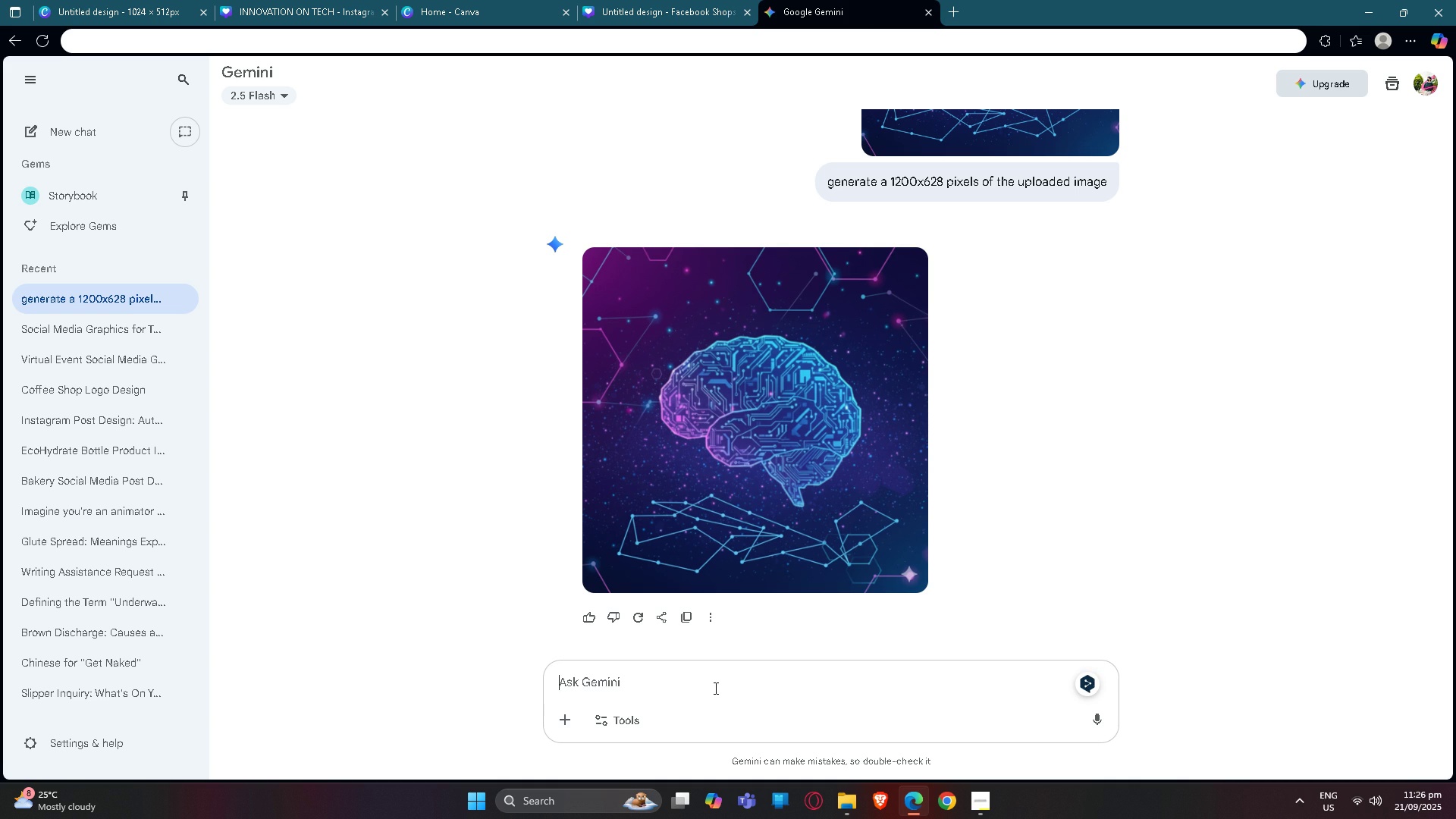 
type(GENERMAKE IT LANDAS)
key(Backspace)
key(Backspace)
type(SCAPE)